 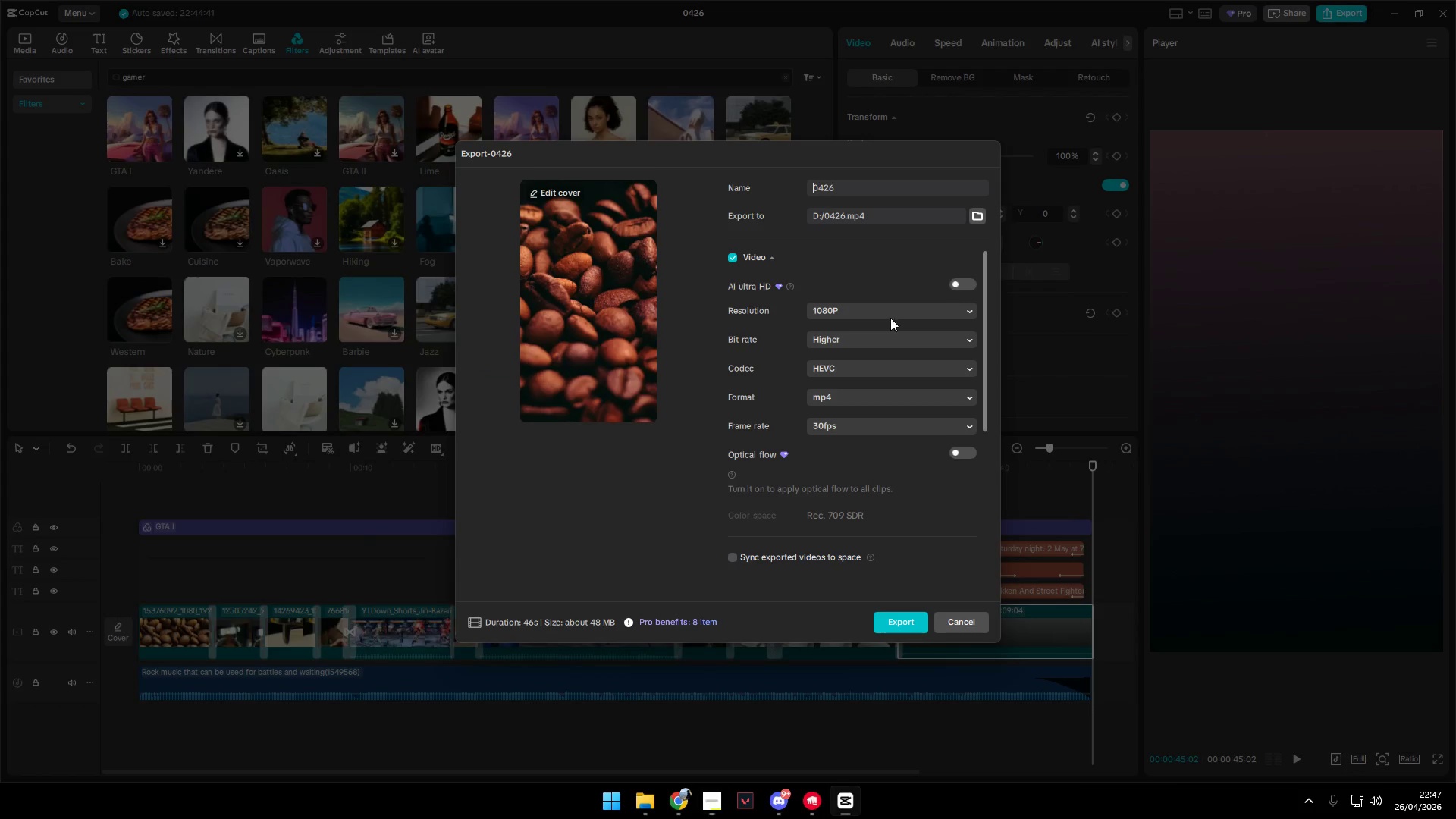 
key(Control+ControlLeft)
 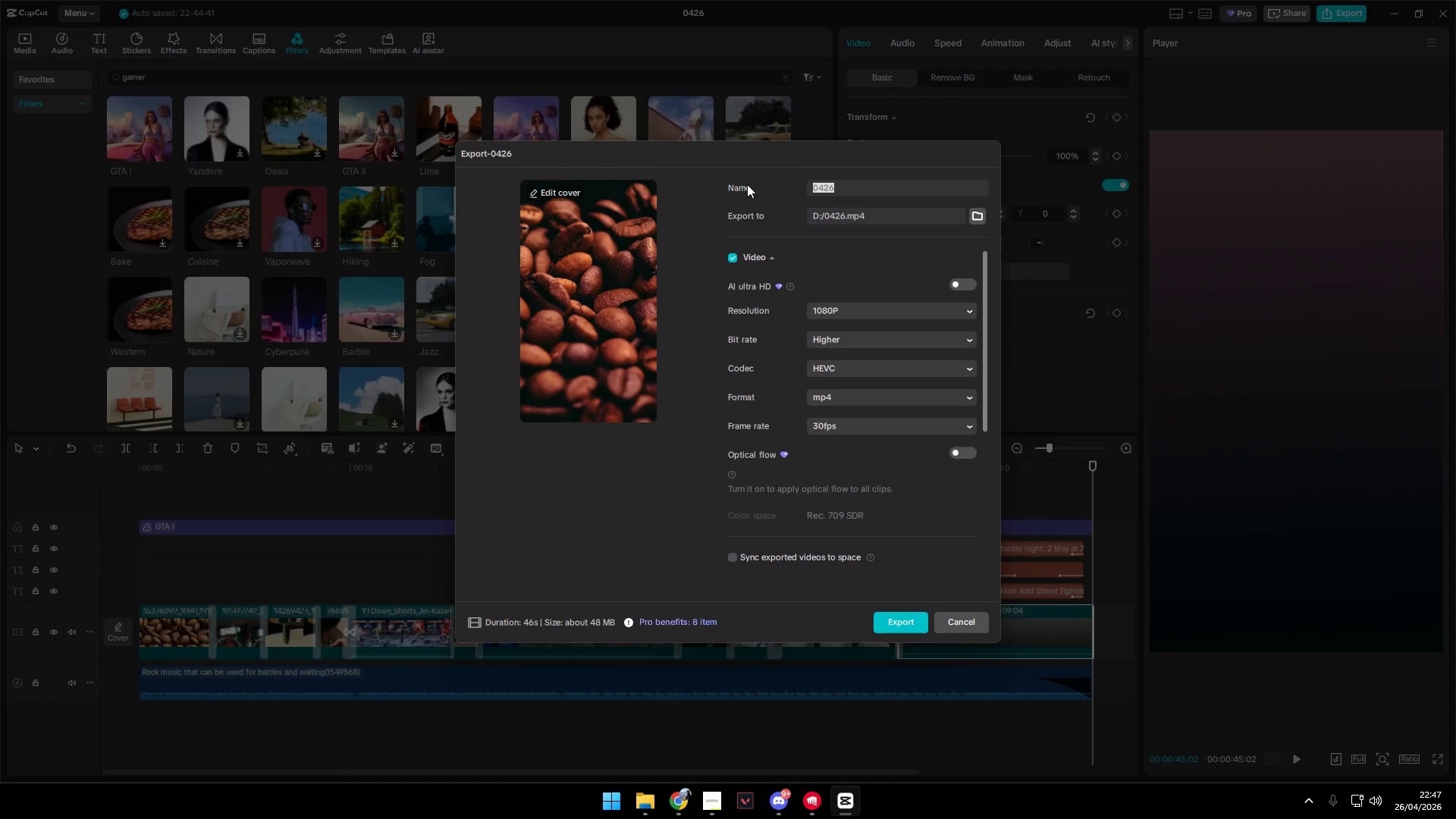 
key(Control+V)
 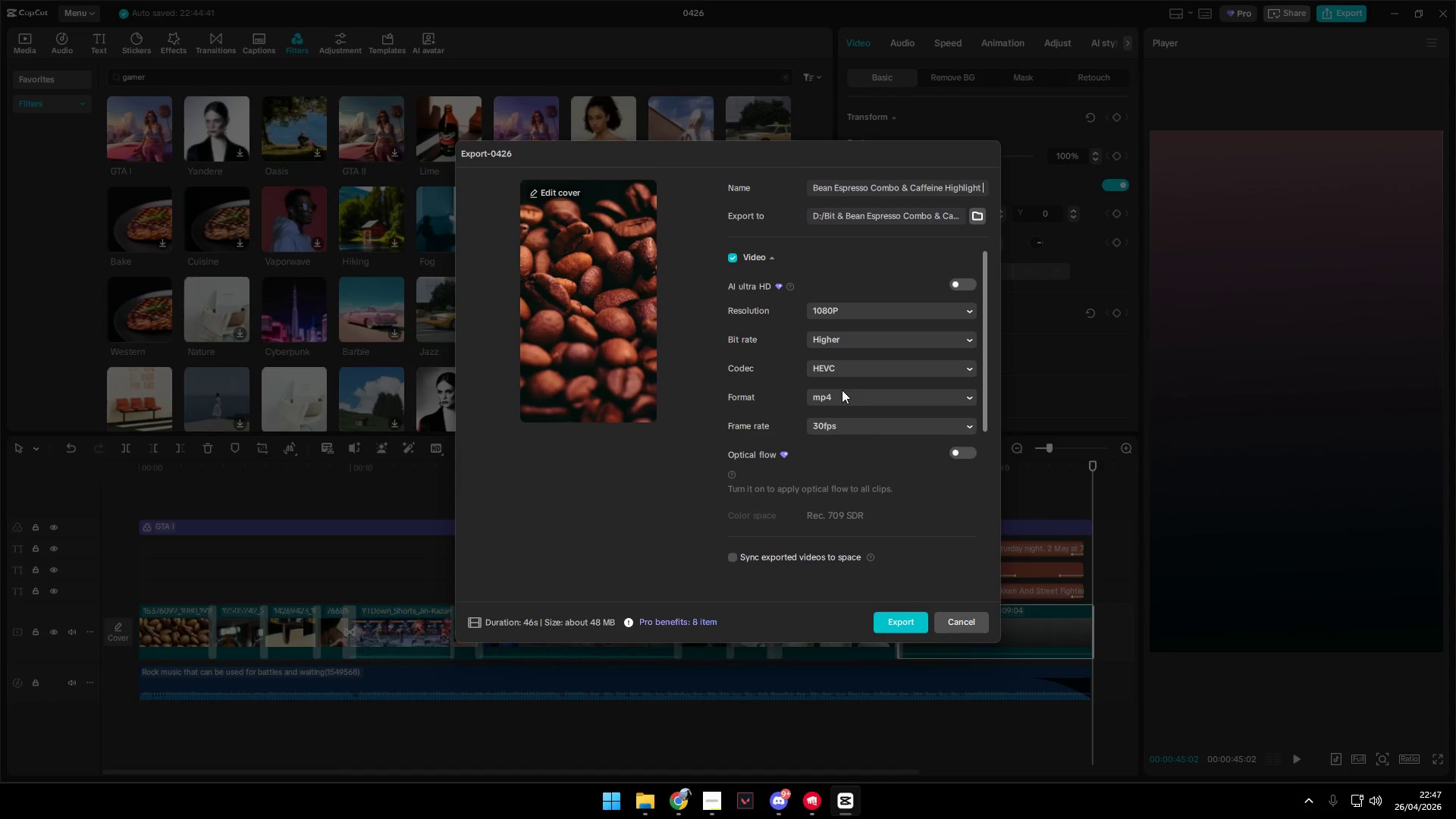 
left_click([835, 430])
 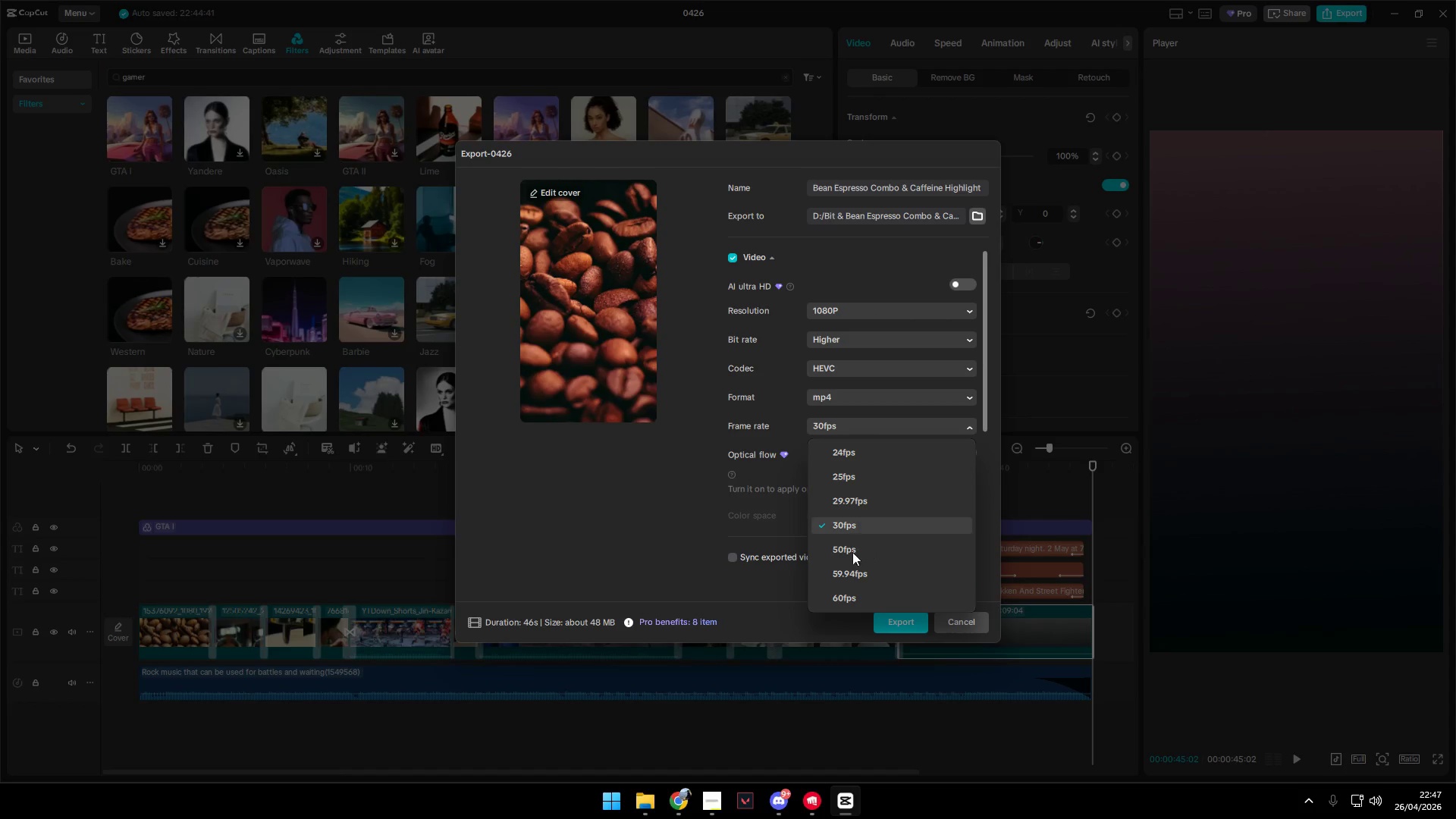 
left_click([848, 598])
 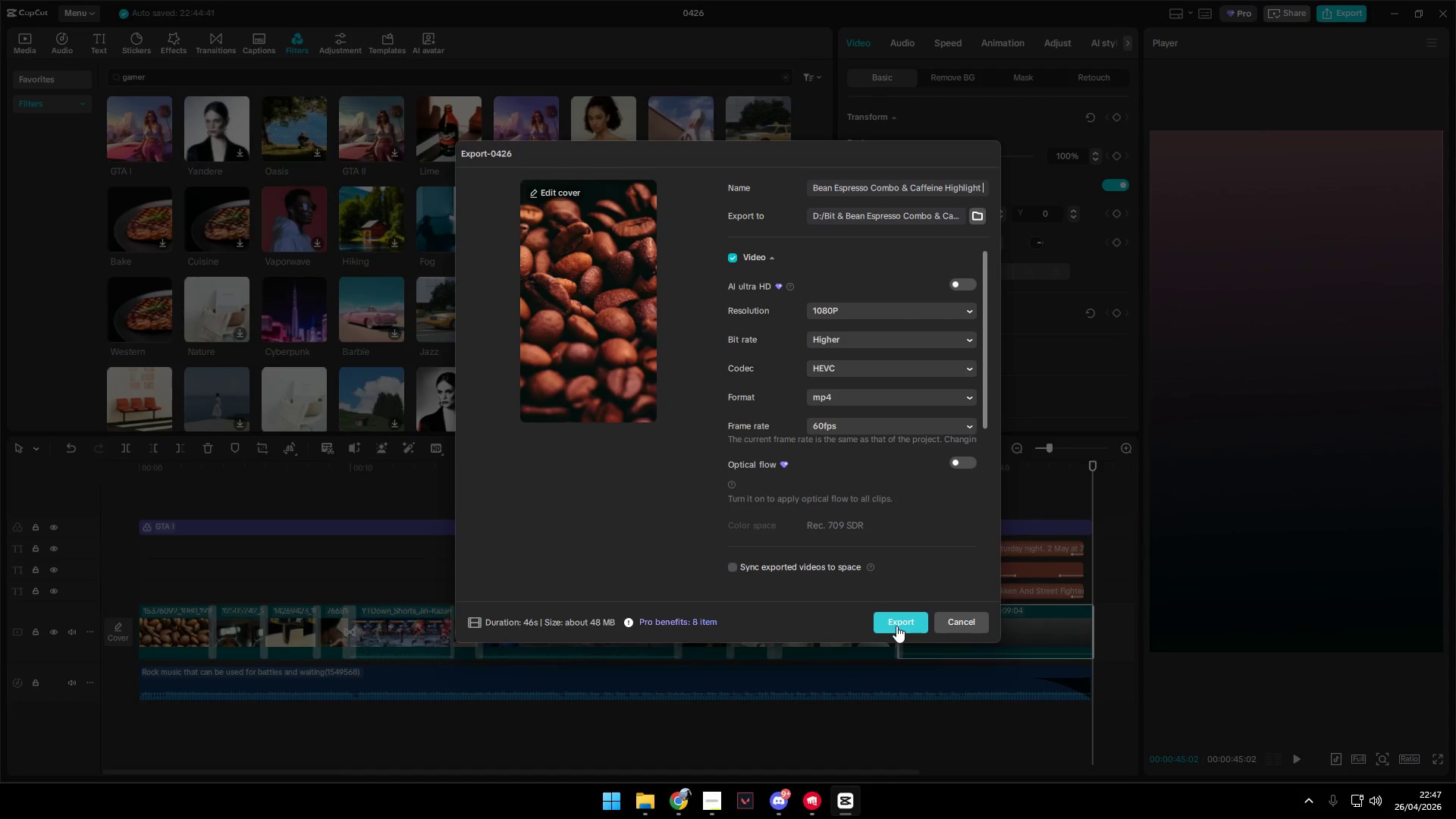 
left_click([896, 625])
 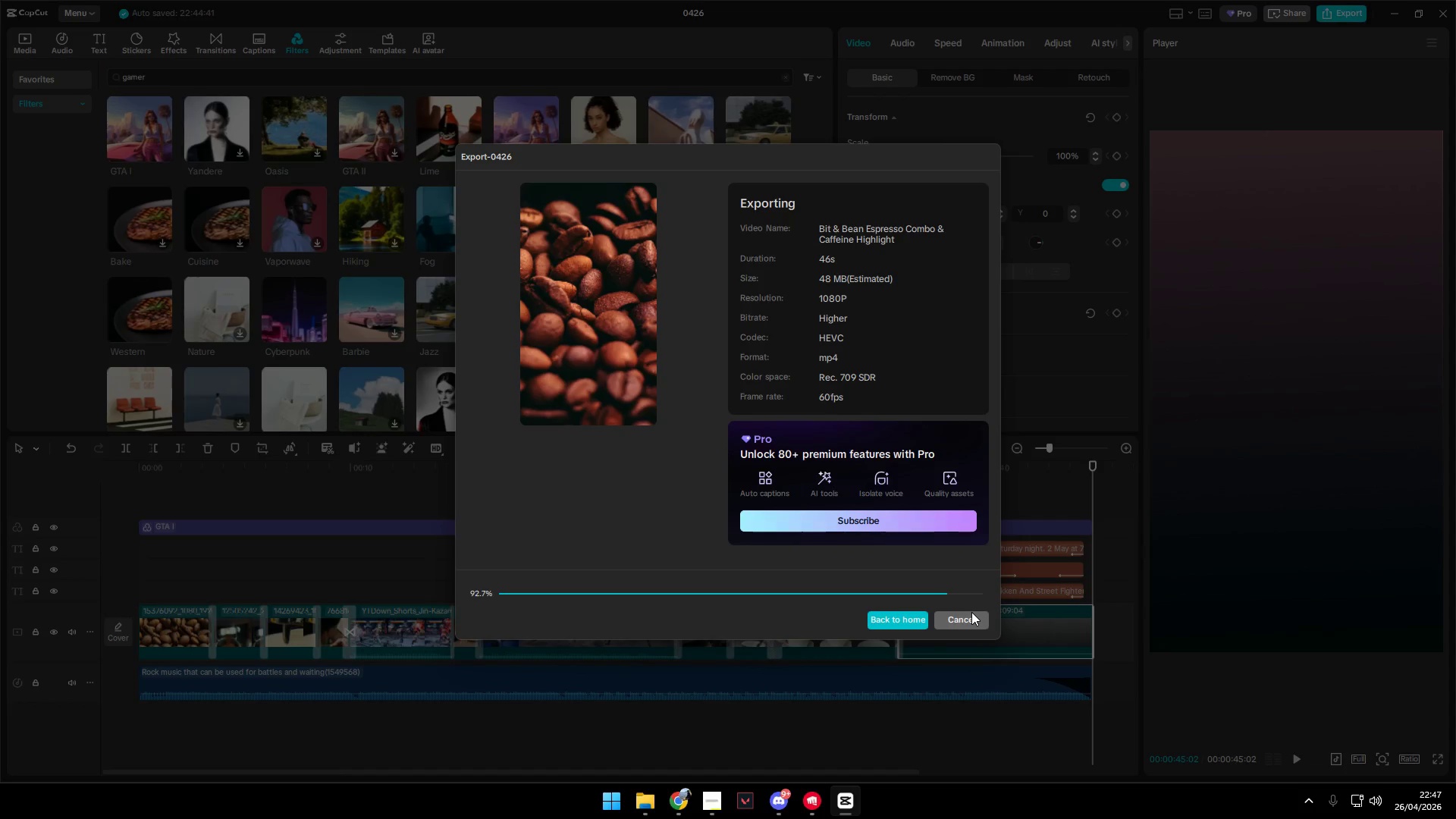 